 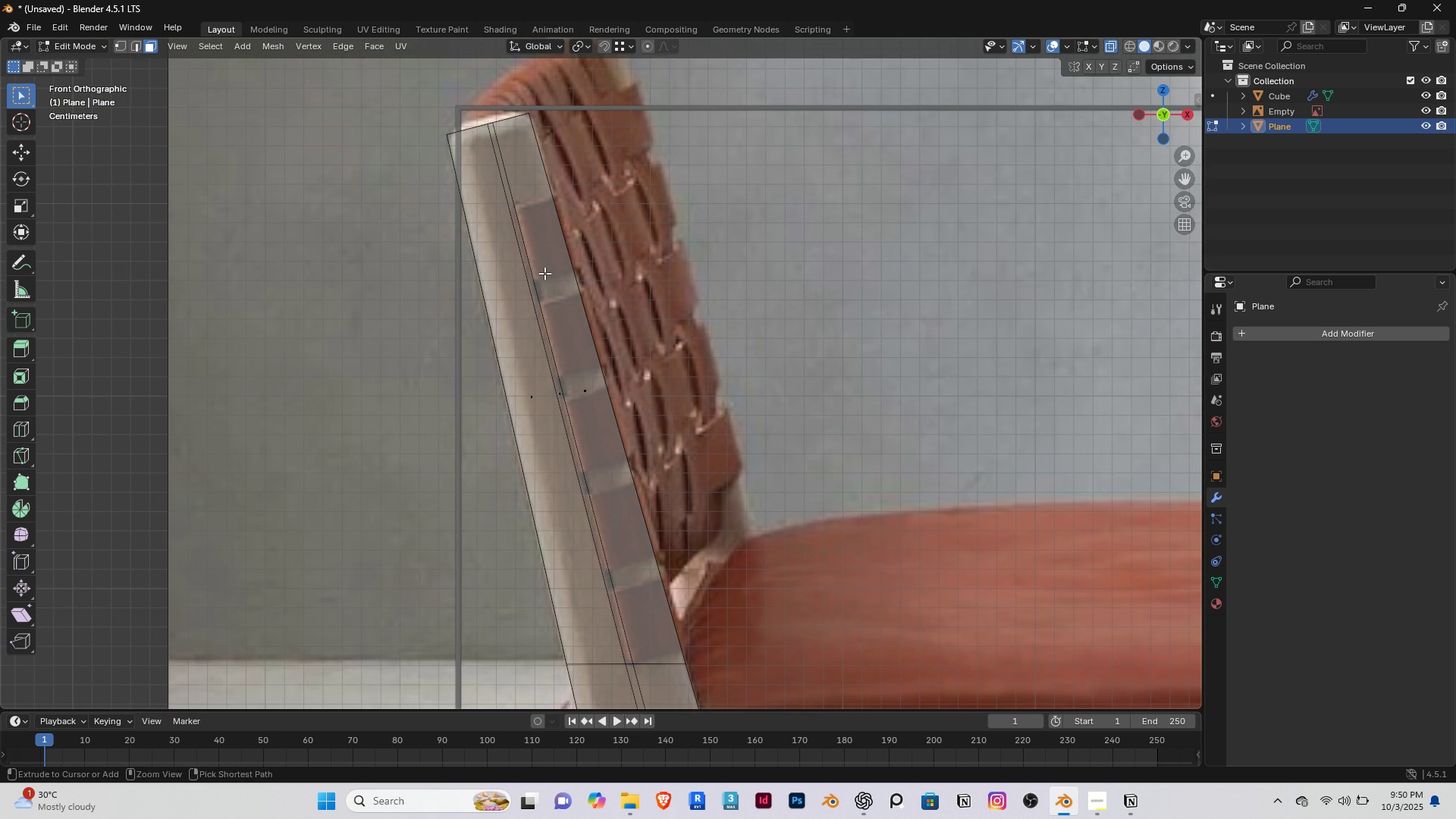 
key(Control+R)
 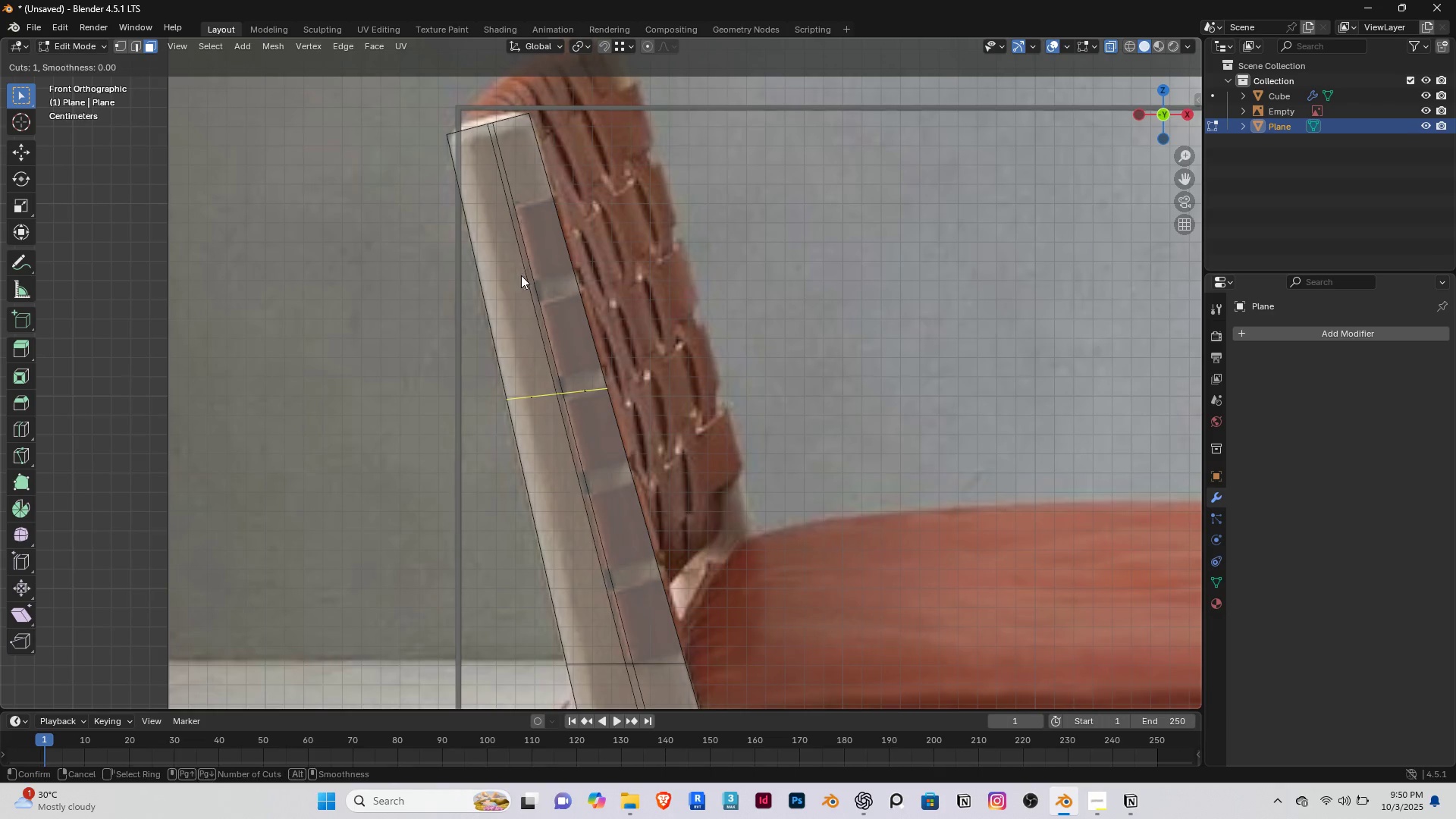 
left_click([521, 275])
 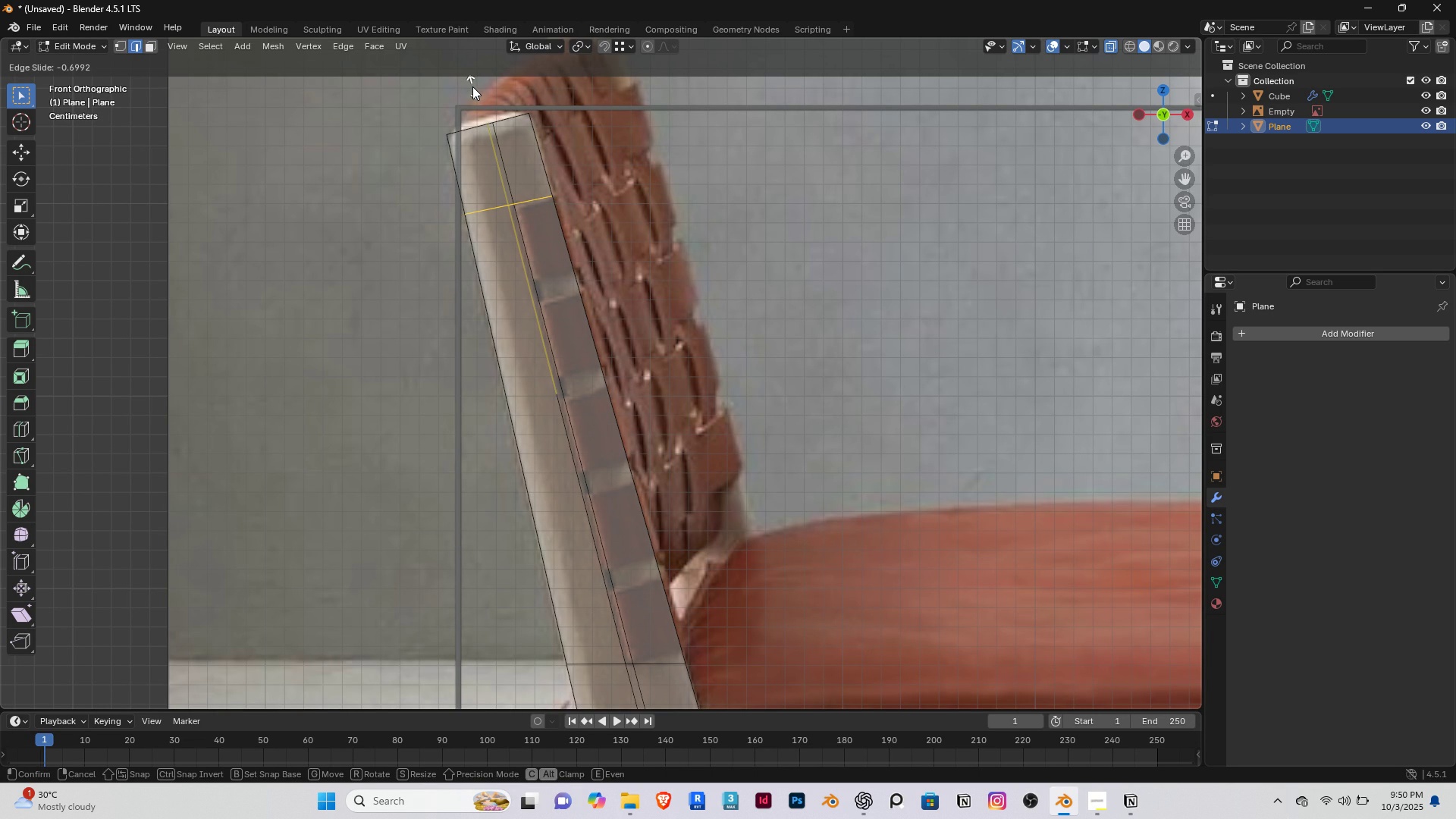 
left_click([472, 86])
 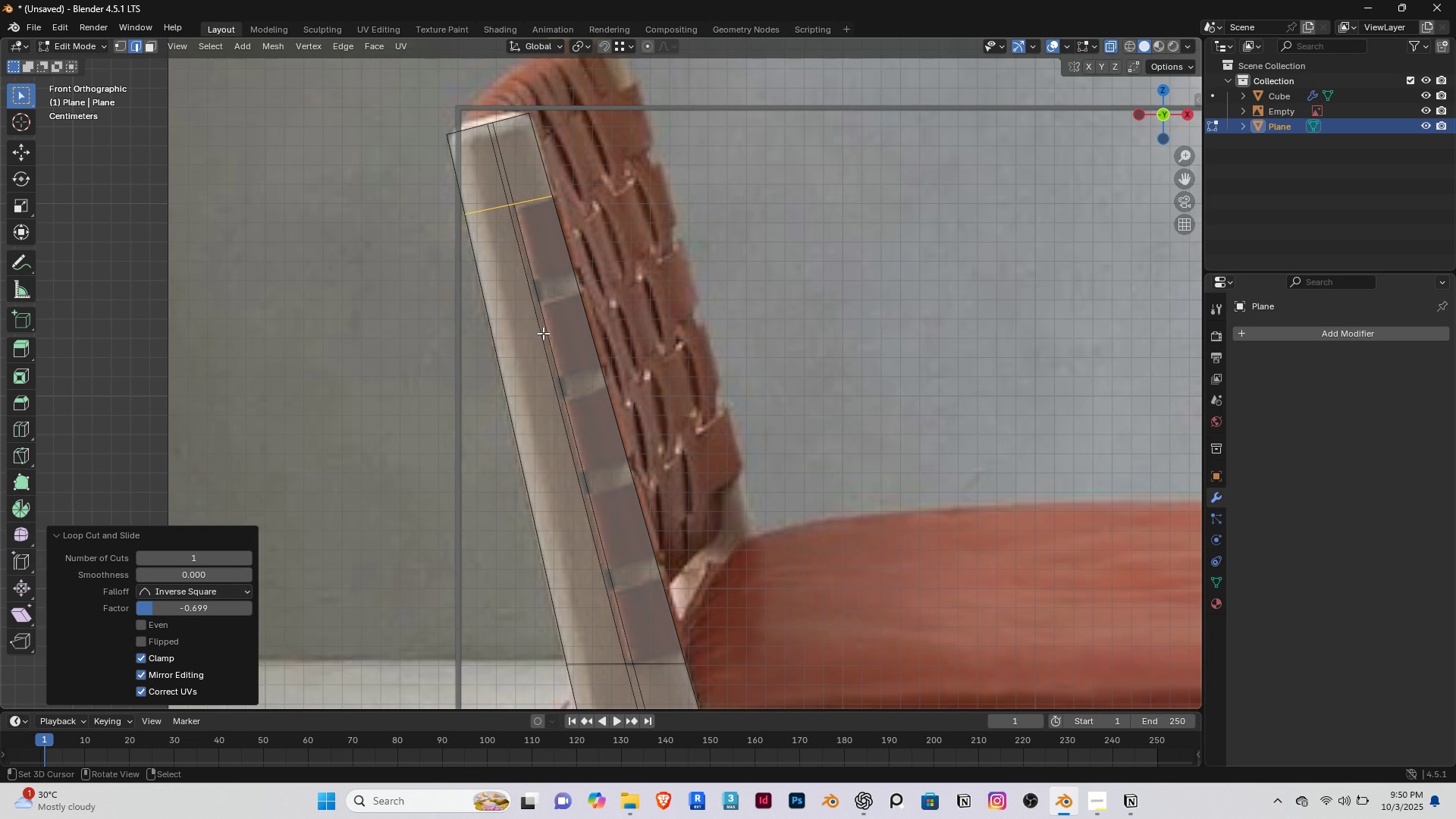 
scroll: coordinate [541, 339], scroll_direction: down, amount: 4.0